 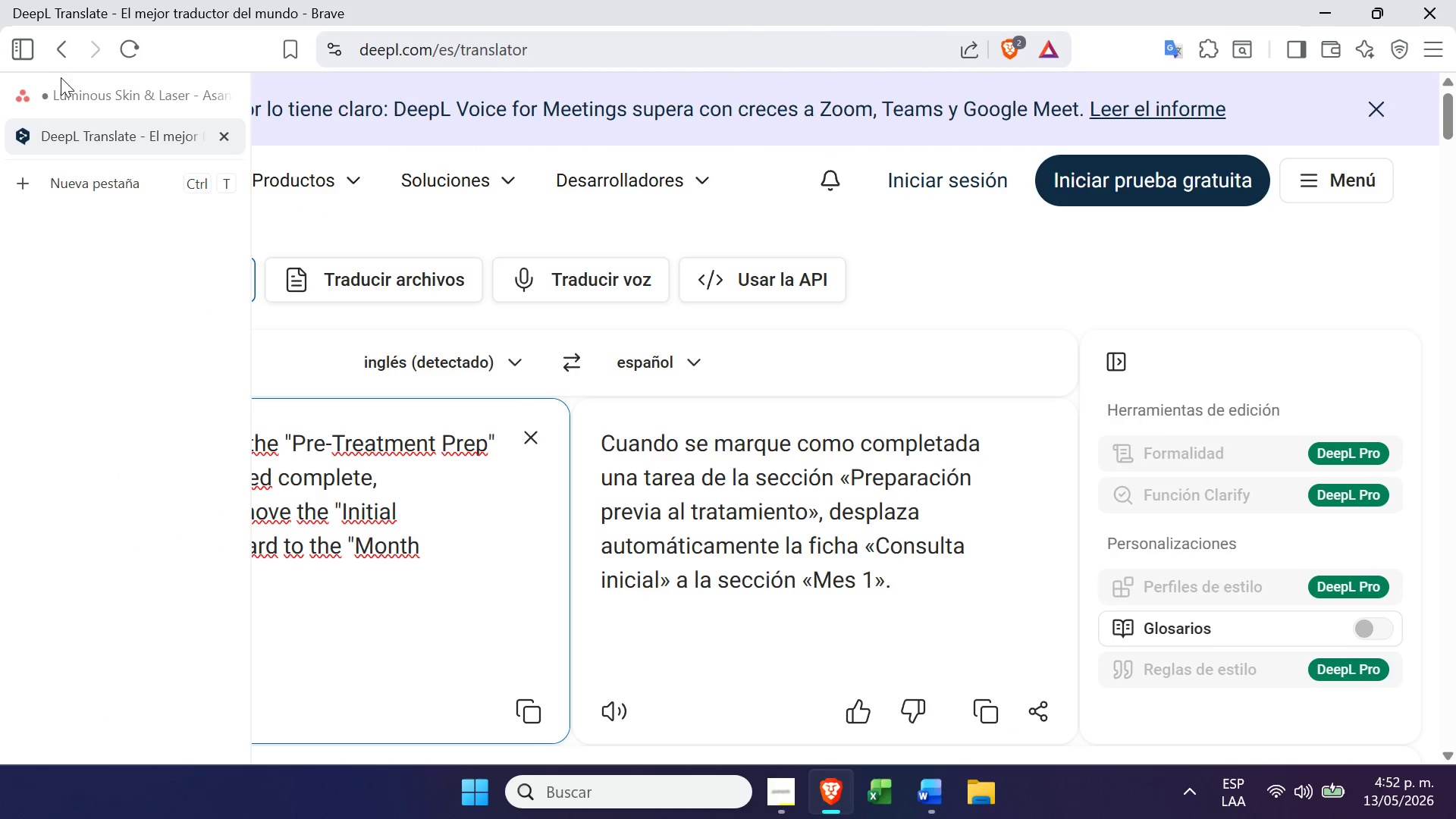 
left_click([60, 79])
 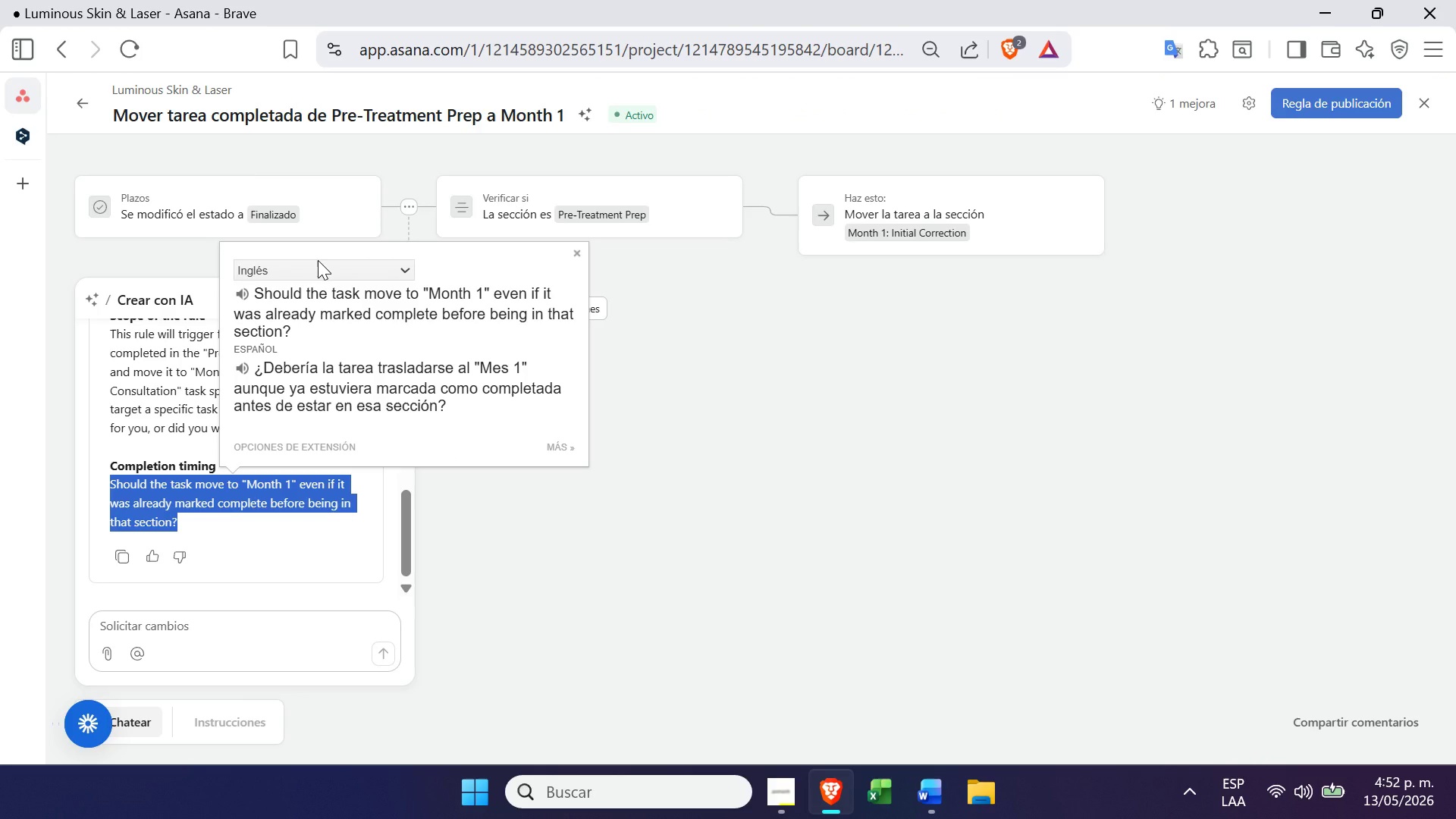 
left_click([276, 641])
 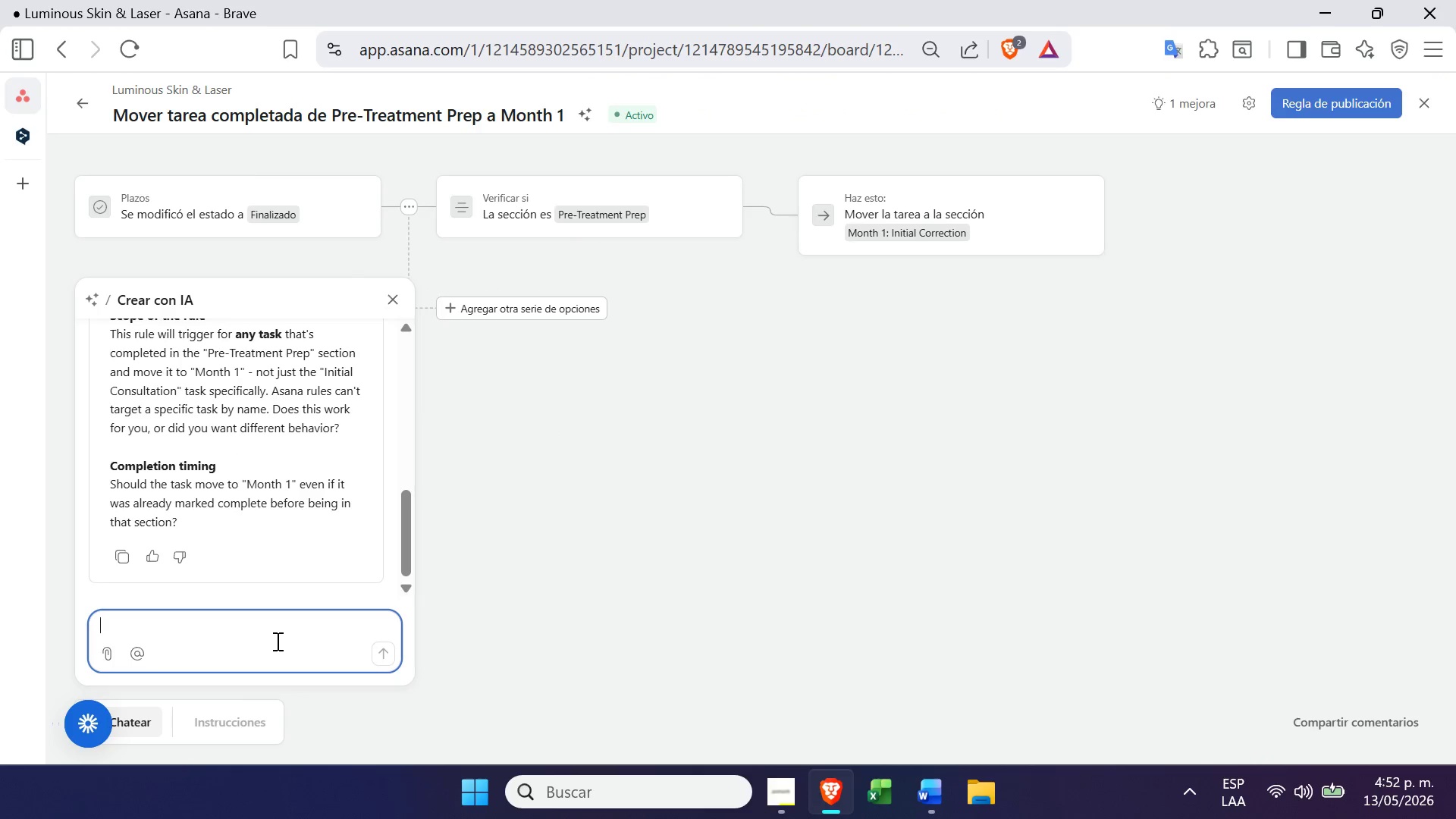 
type(yes )
 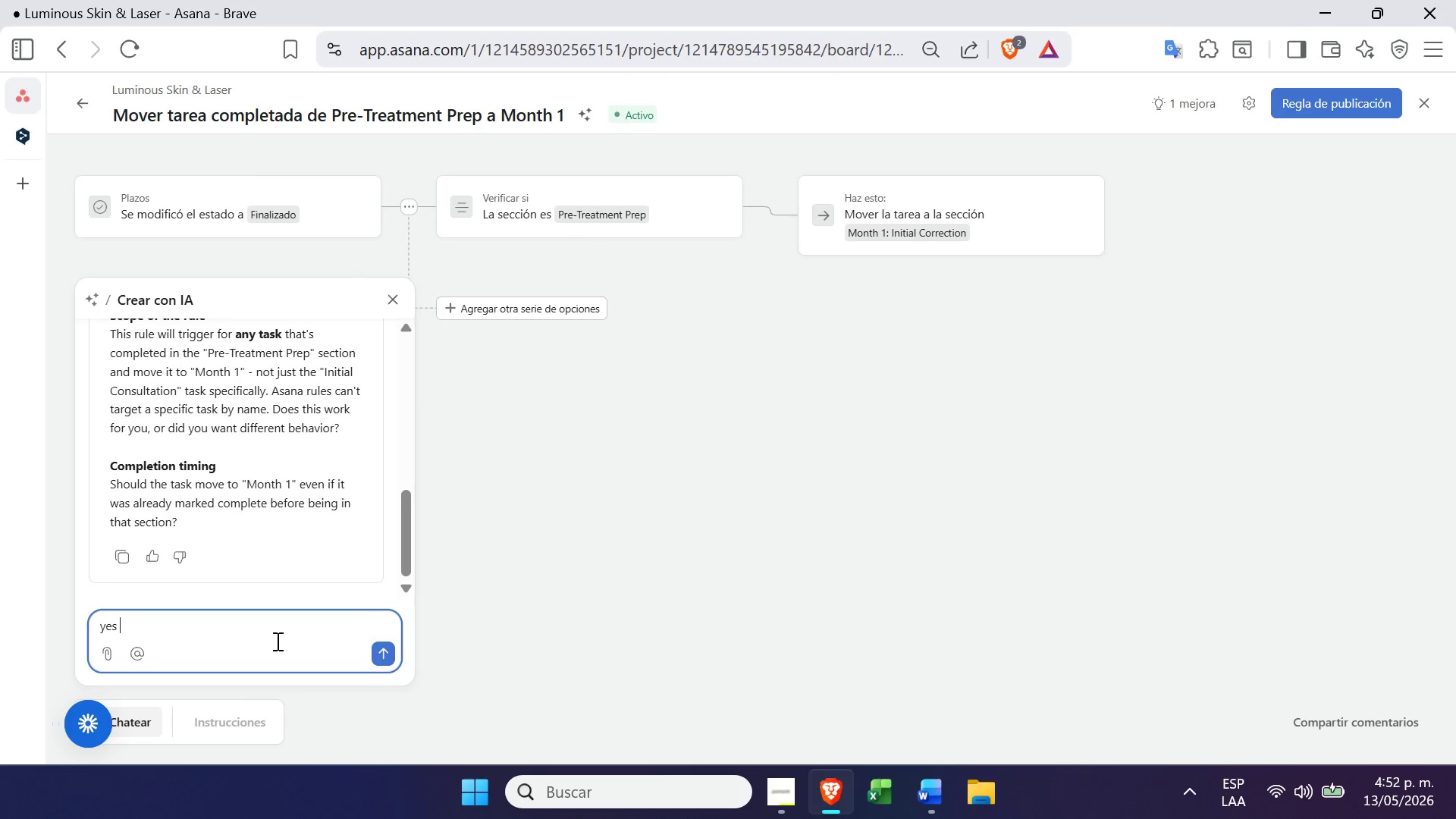 
key(Enter)
 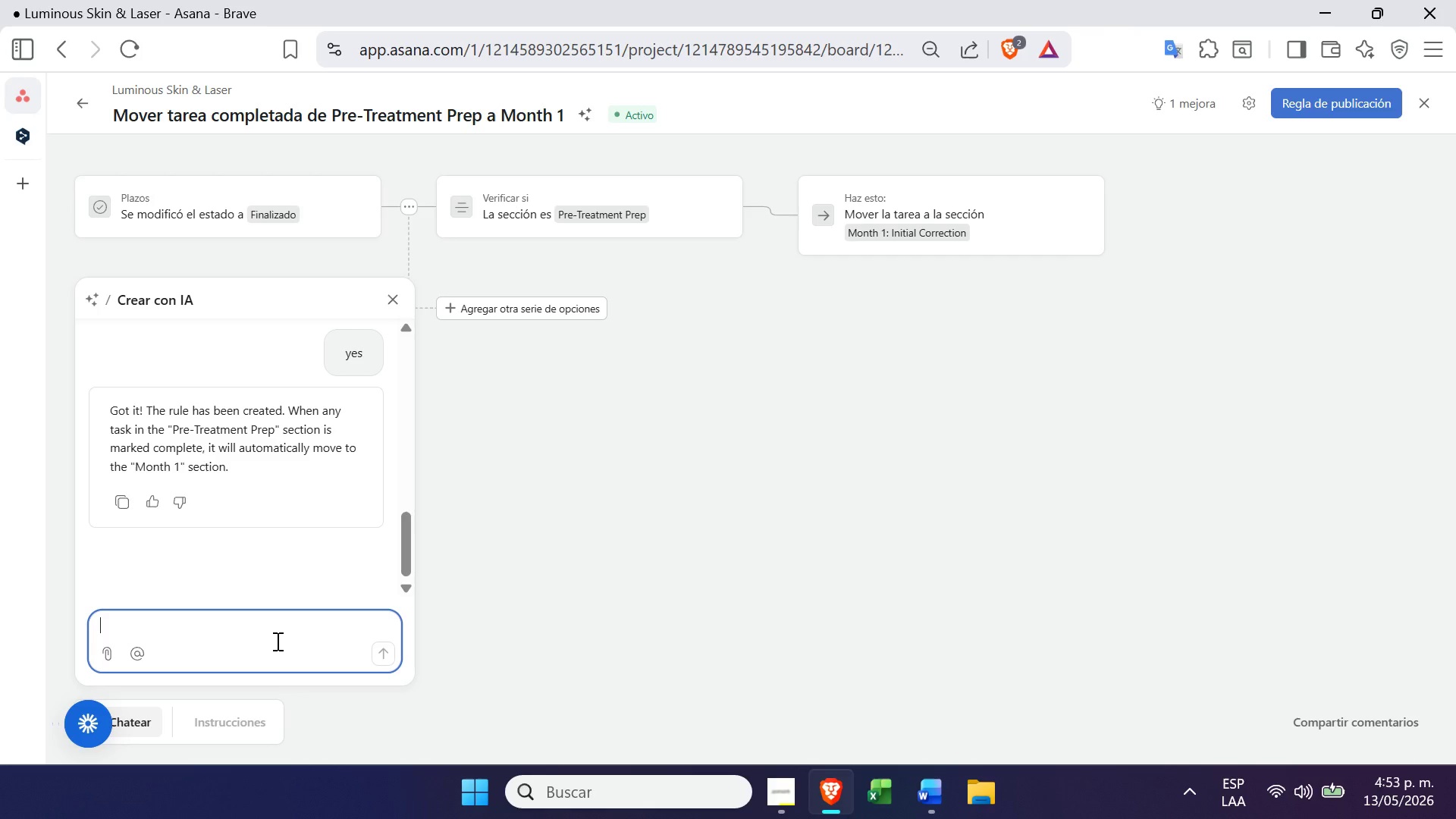 
wait(51.0)
 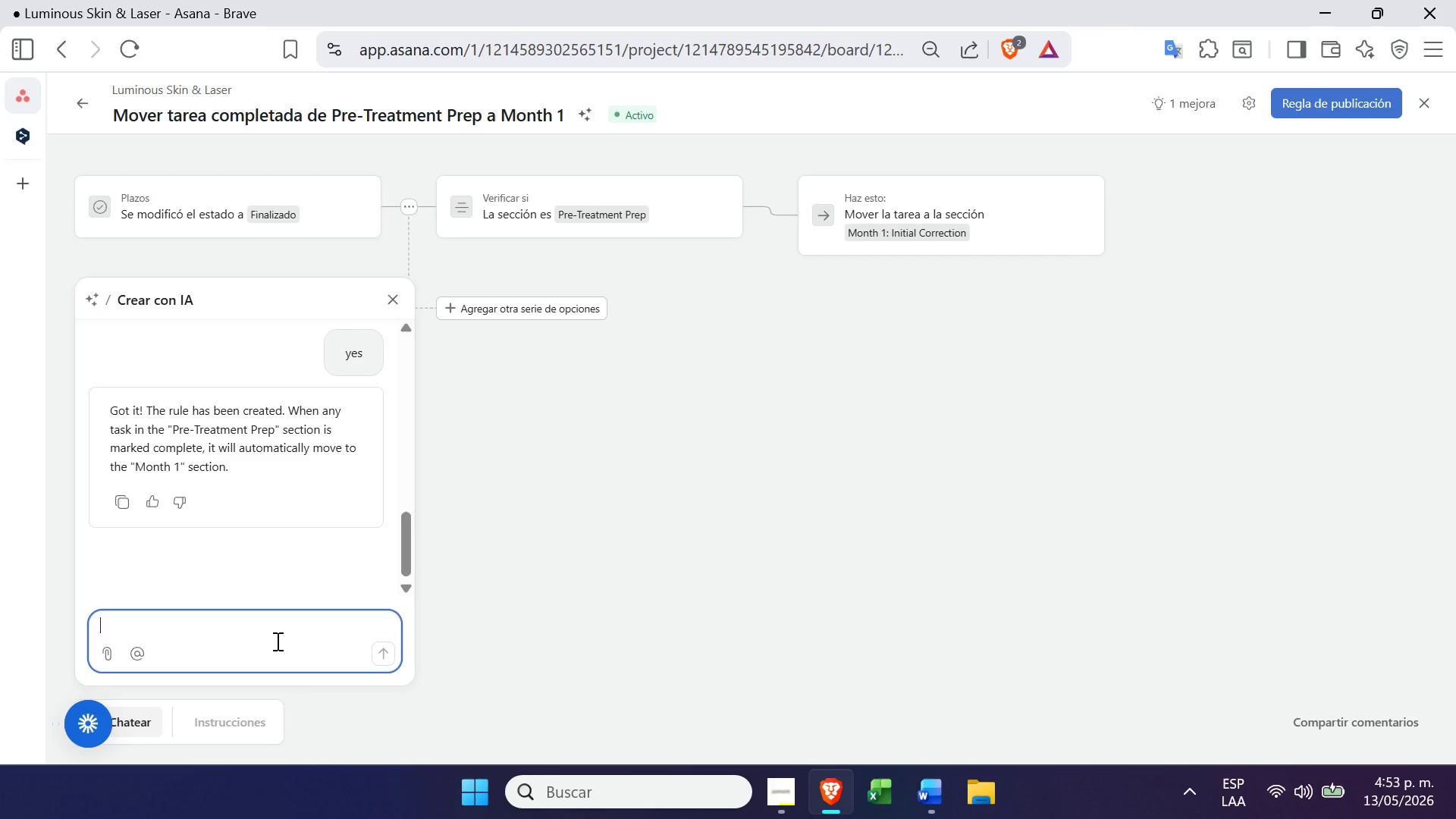 
left_click([1301, 101])
 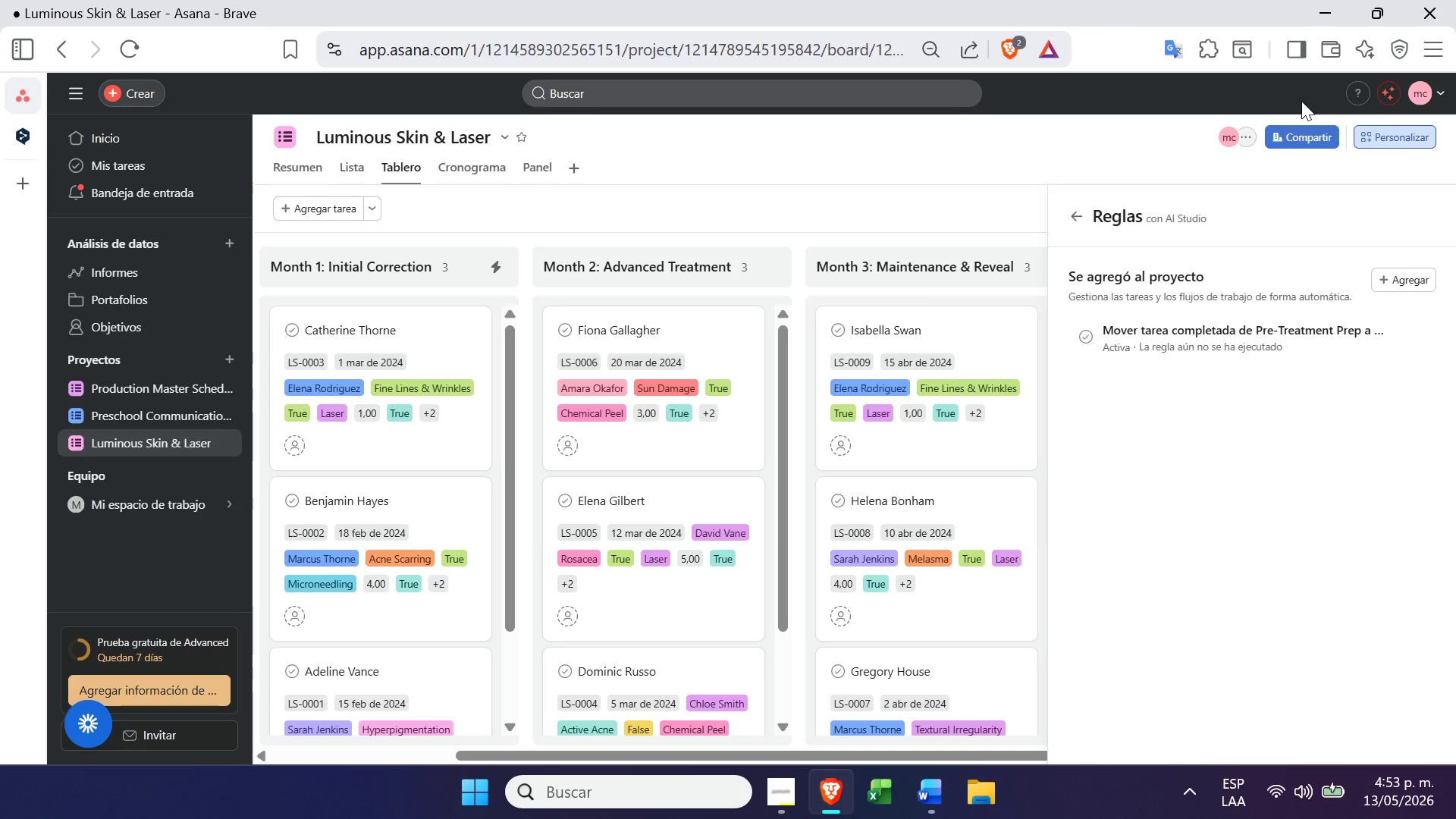 
wait(53.33)
 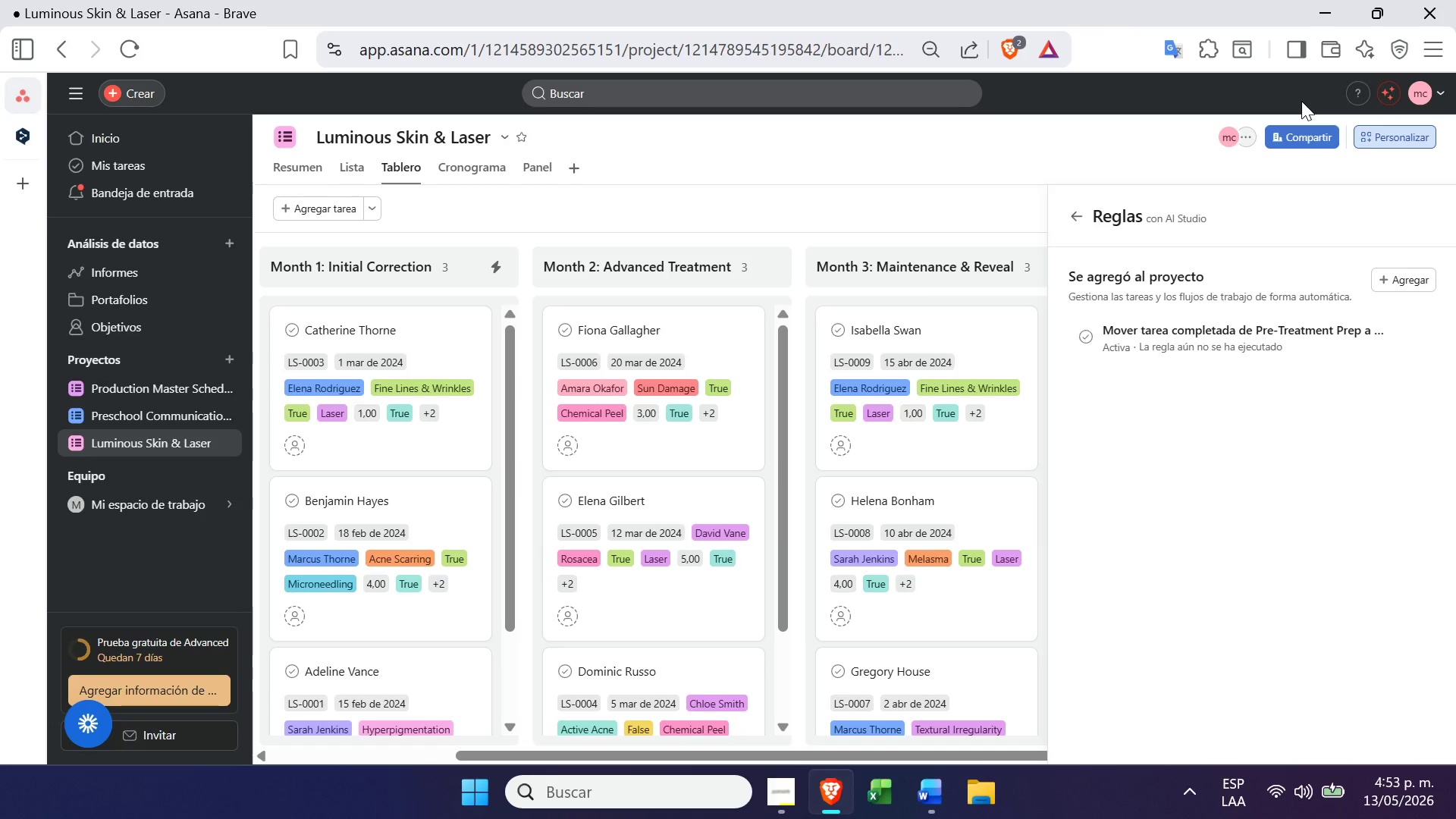 
left_click([775, 783])